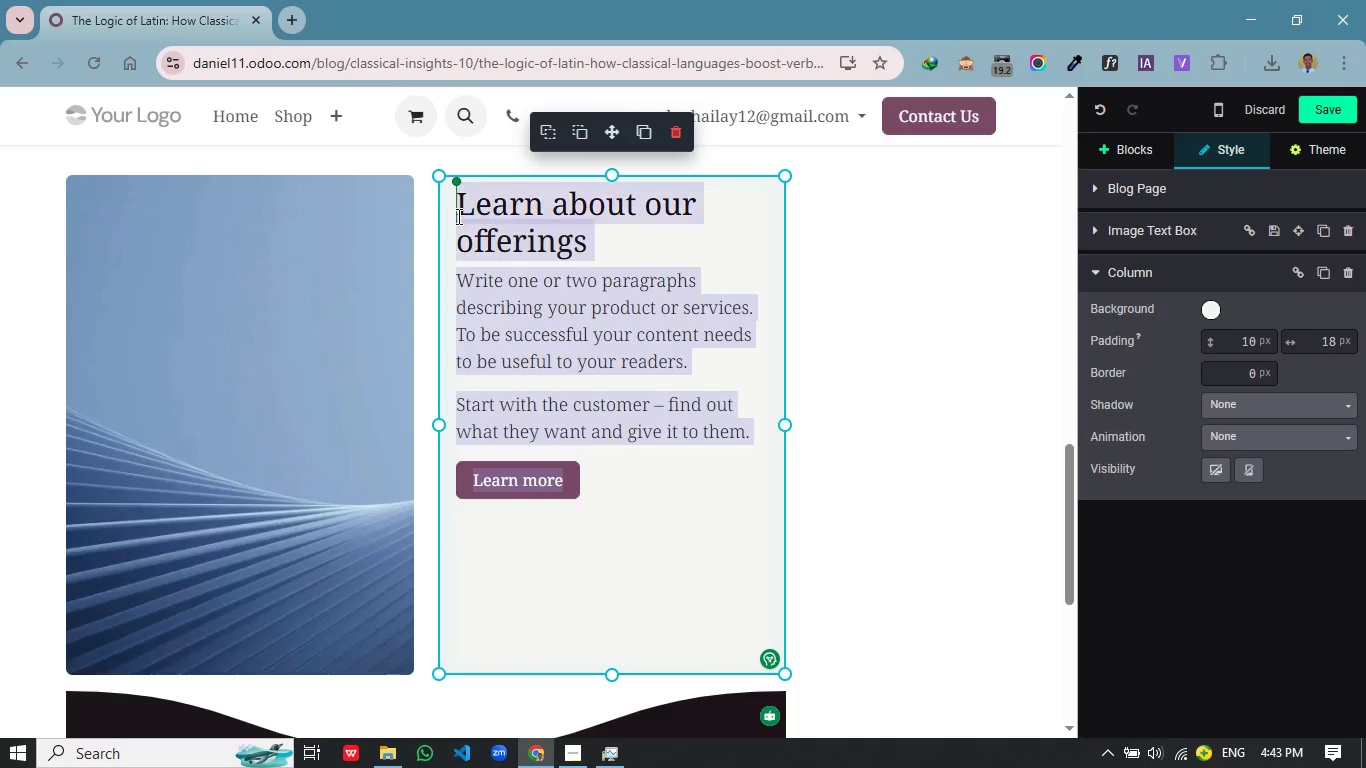 
left_click_drag(start_coordinate=[602, 472], to_coordinate=[457, 216])
 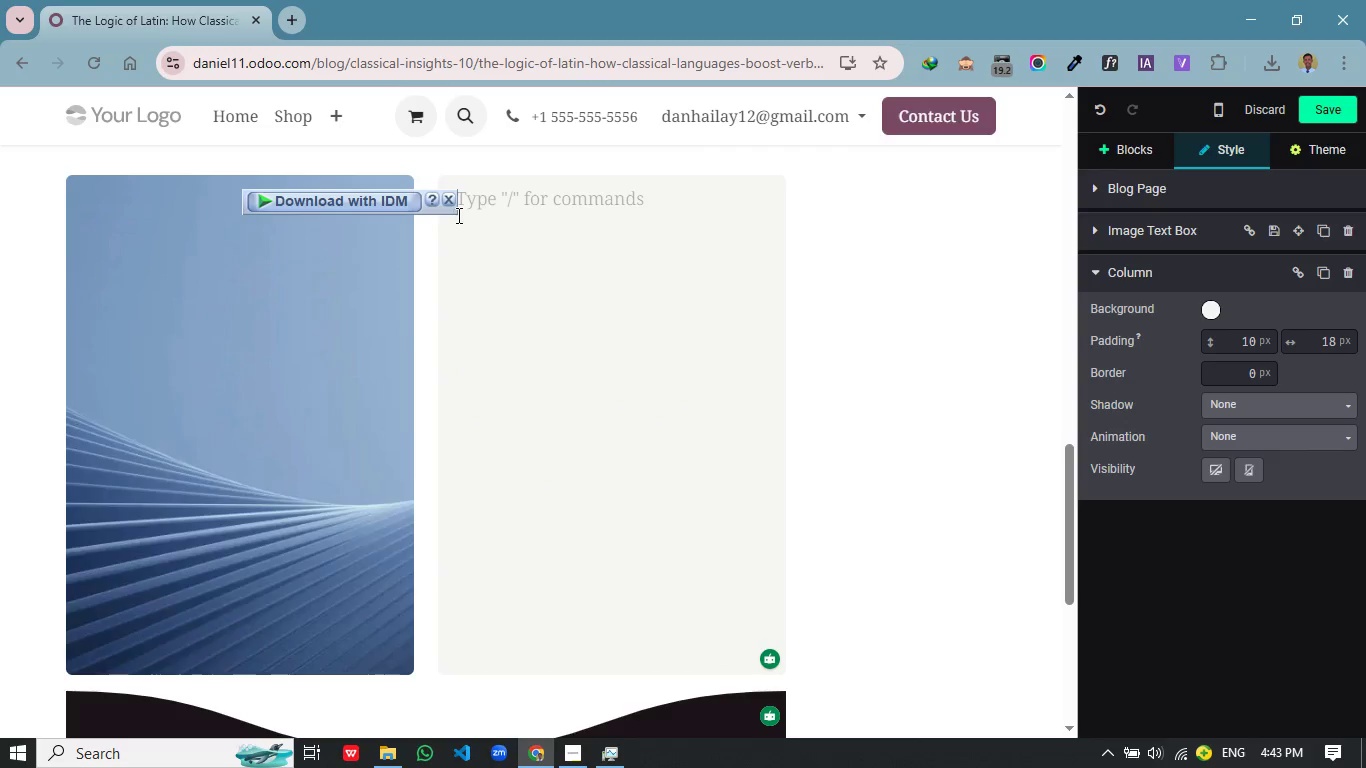 
key(Backspace)
type(Gra)
 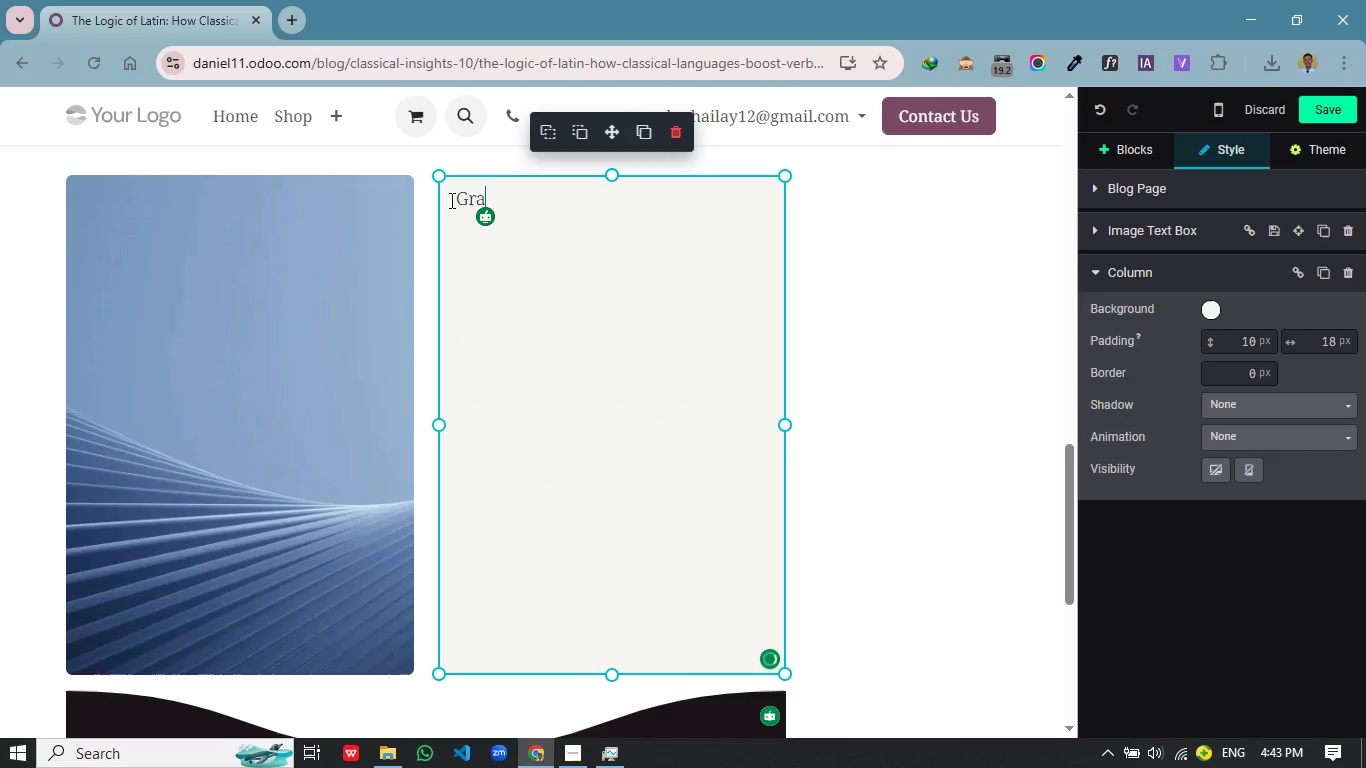 
left_click([450, 200])
 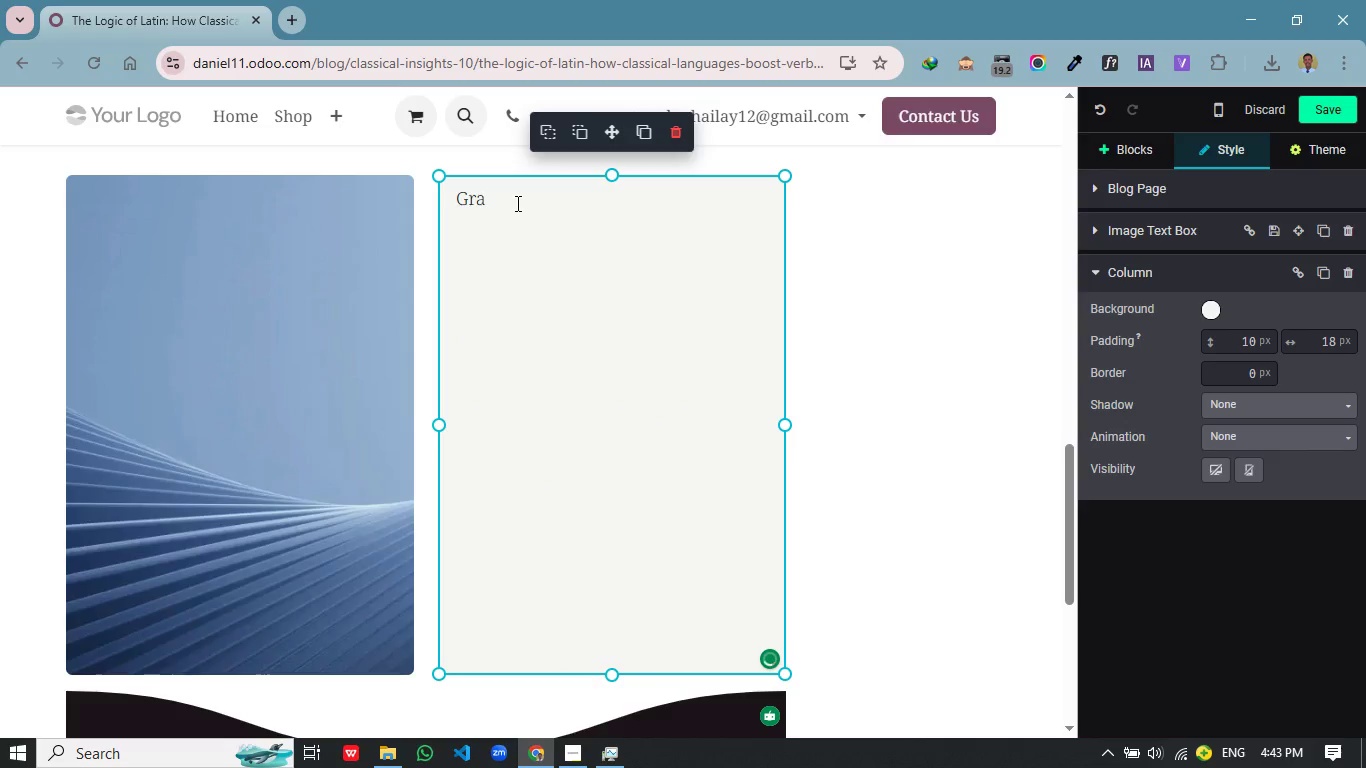 
left_click([518, 200])
 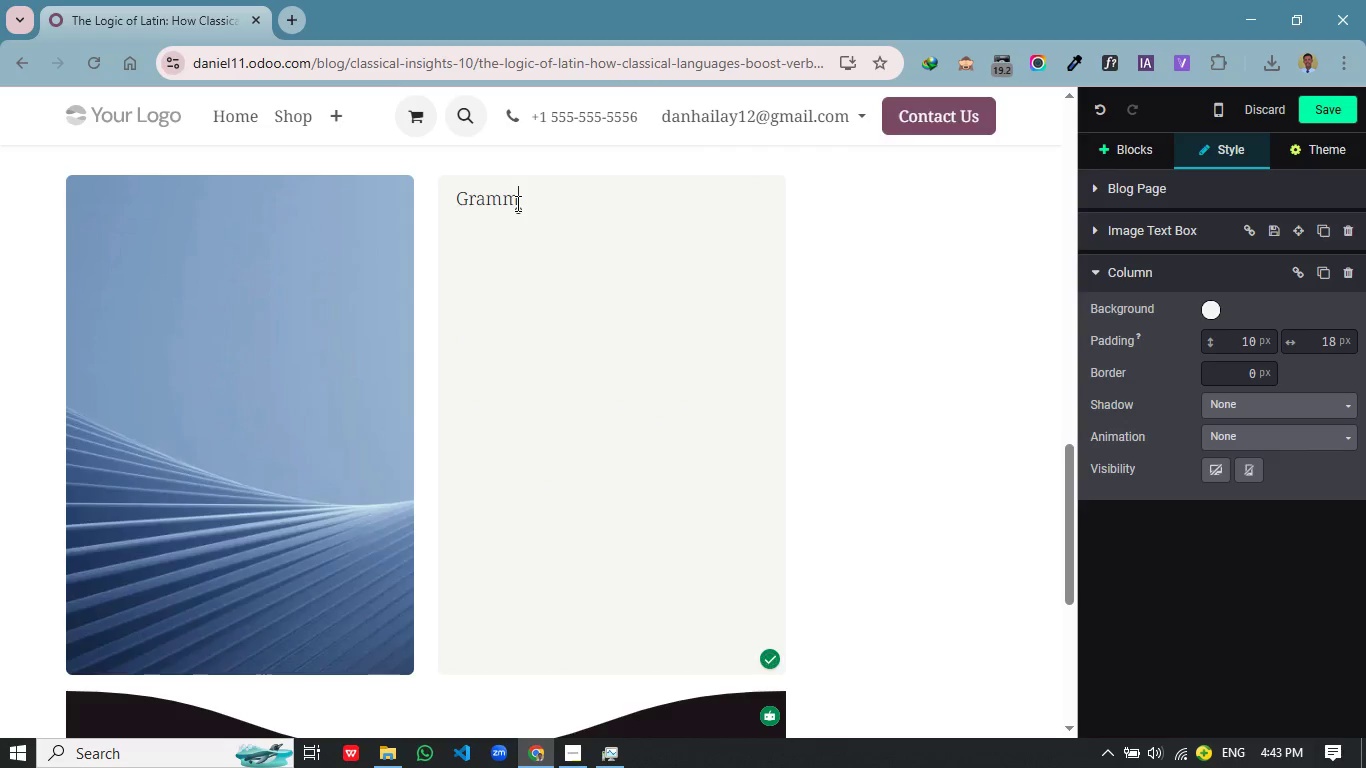 
type(mmer)
key(Backspace)
key(Backspace)
type(ar as Structured thinking)
 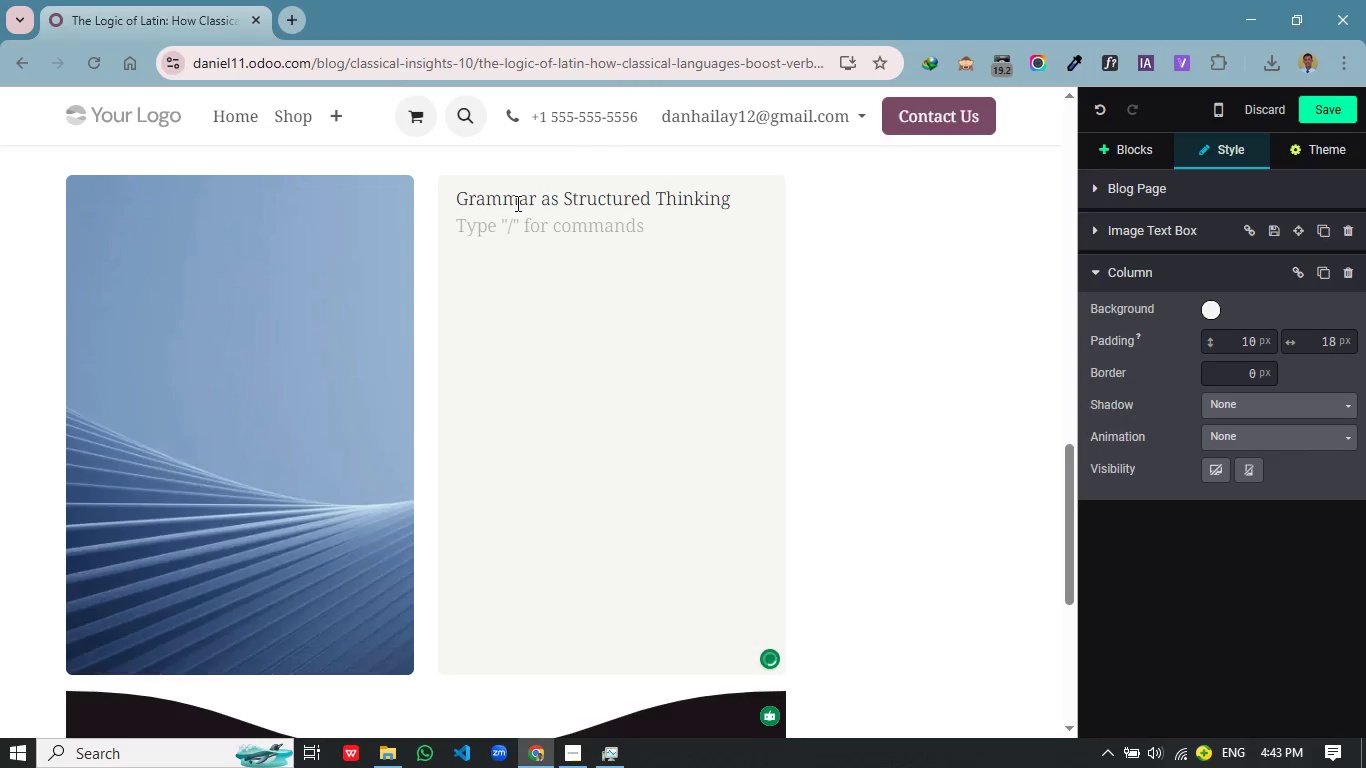 
key(Enter)
 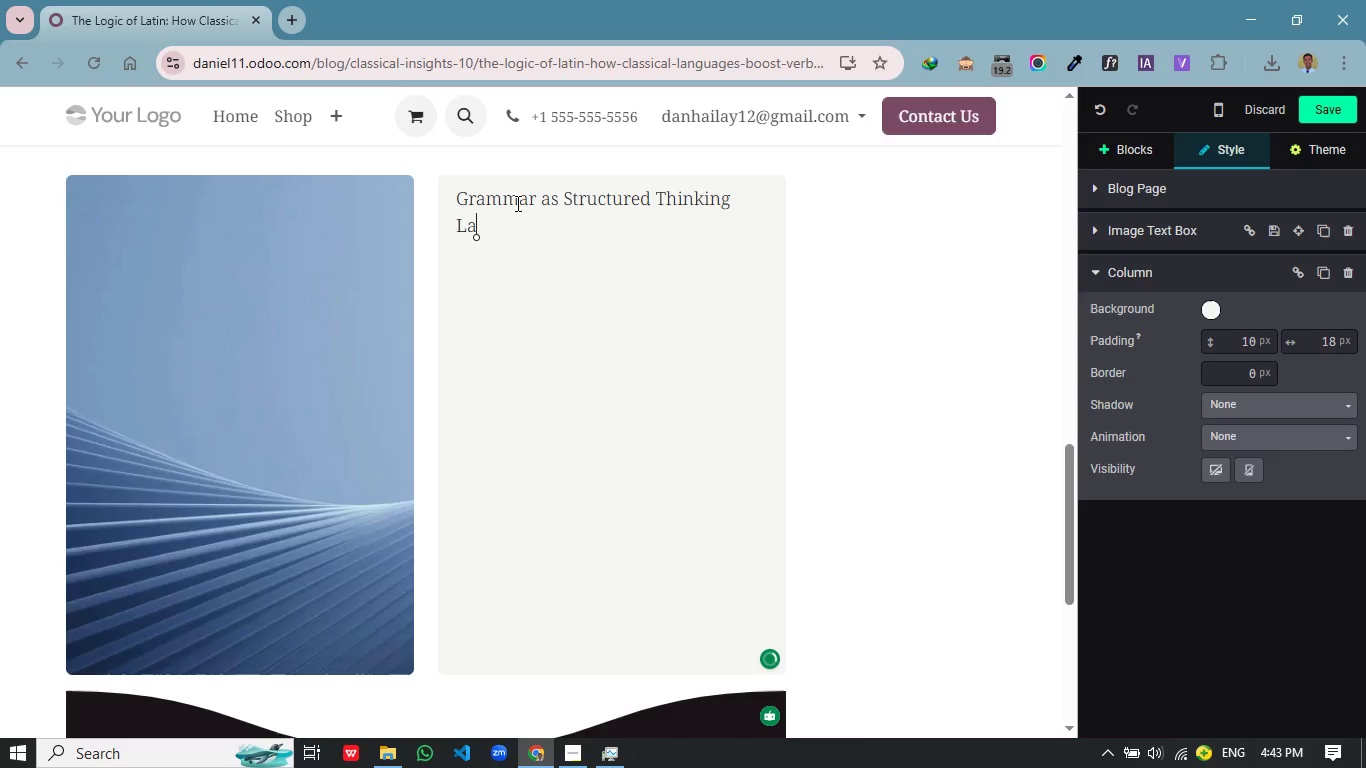 
type(Latin's grammar demands attend)
key(Backspace)
type(tion to detail in a way that few modern subjects require. )
key(Backspace)
type(Because meaning )
 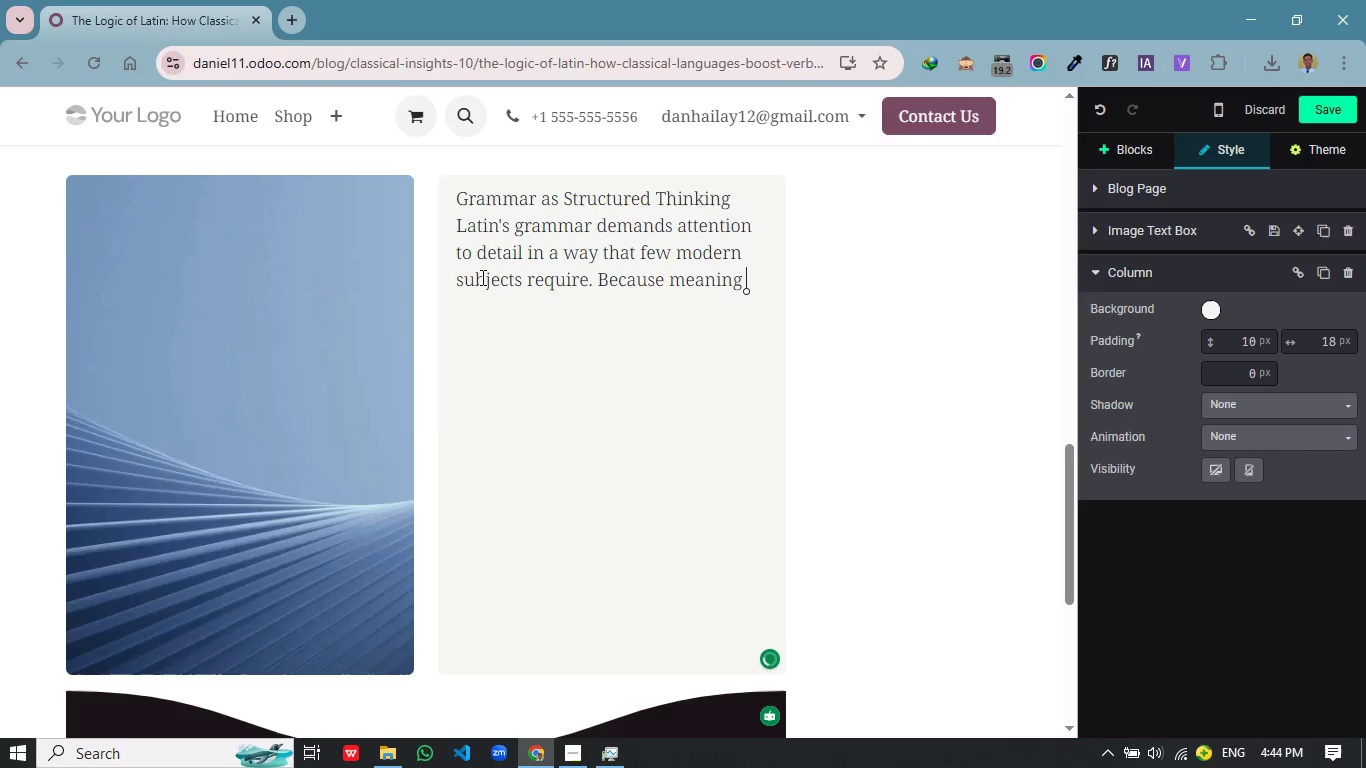 
left_click([577, 752])